 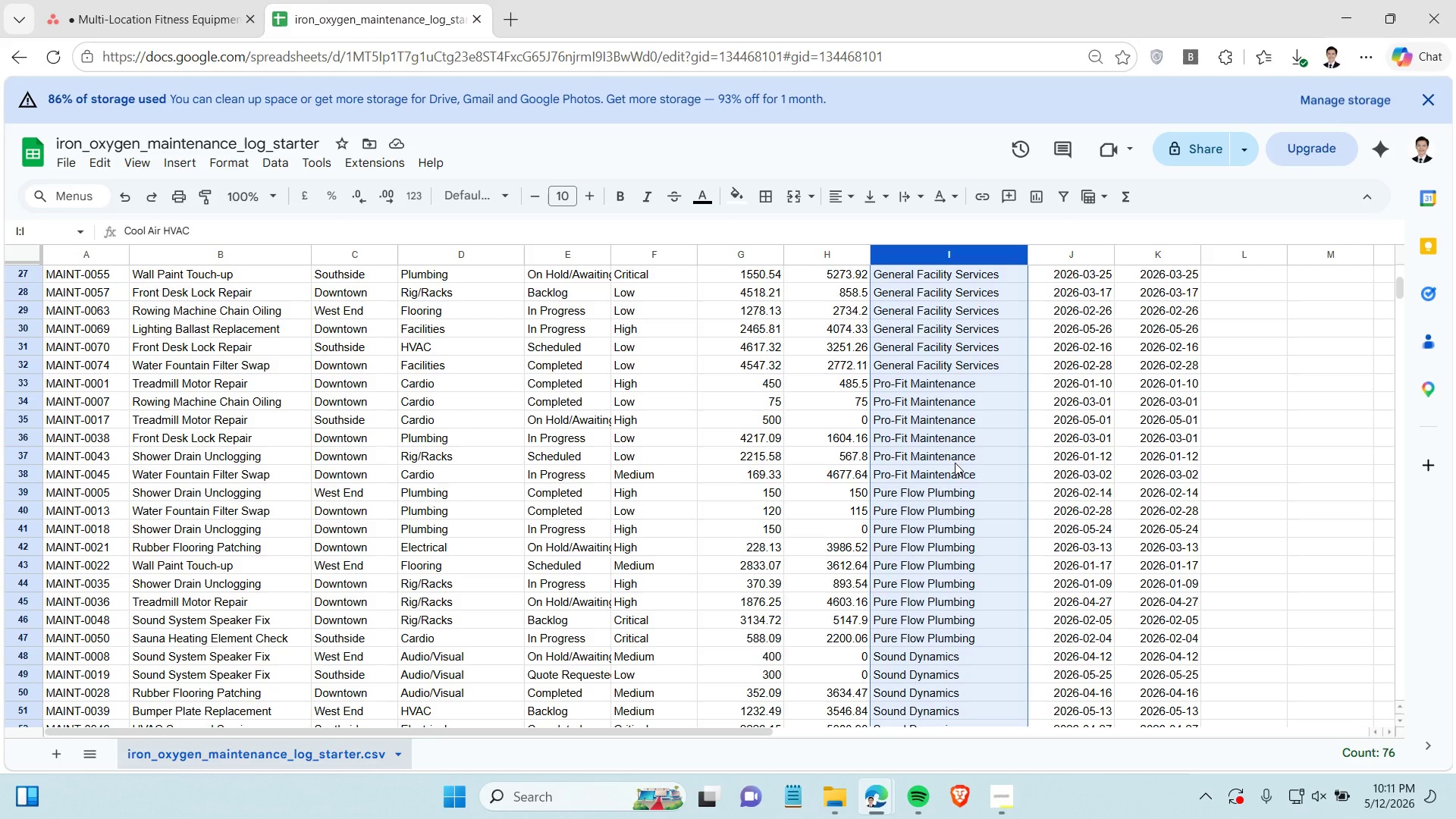 
scroll: coordinate [967, 486], scroll_direction: down, amount: 1.0
 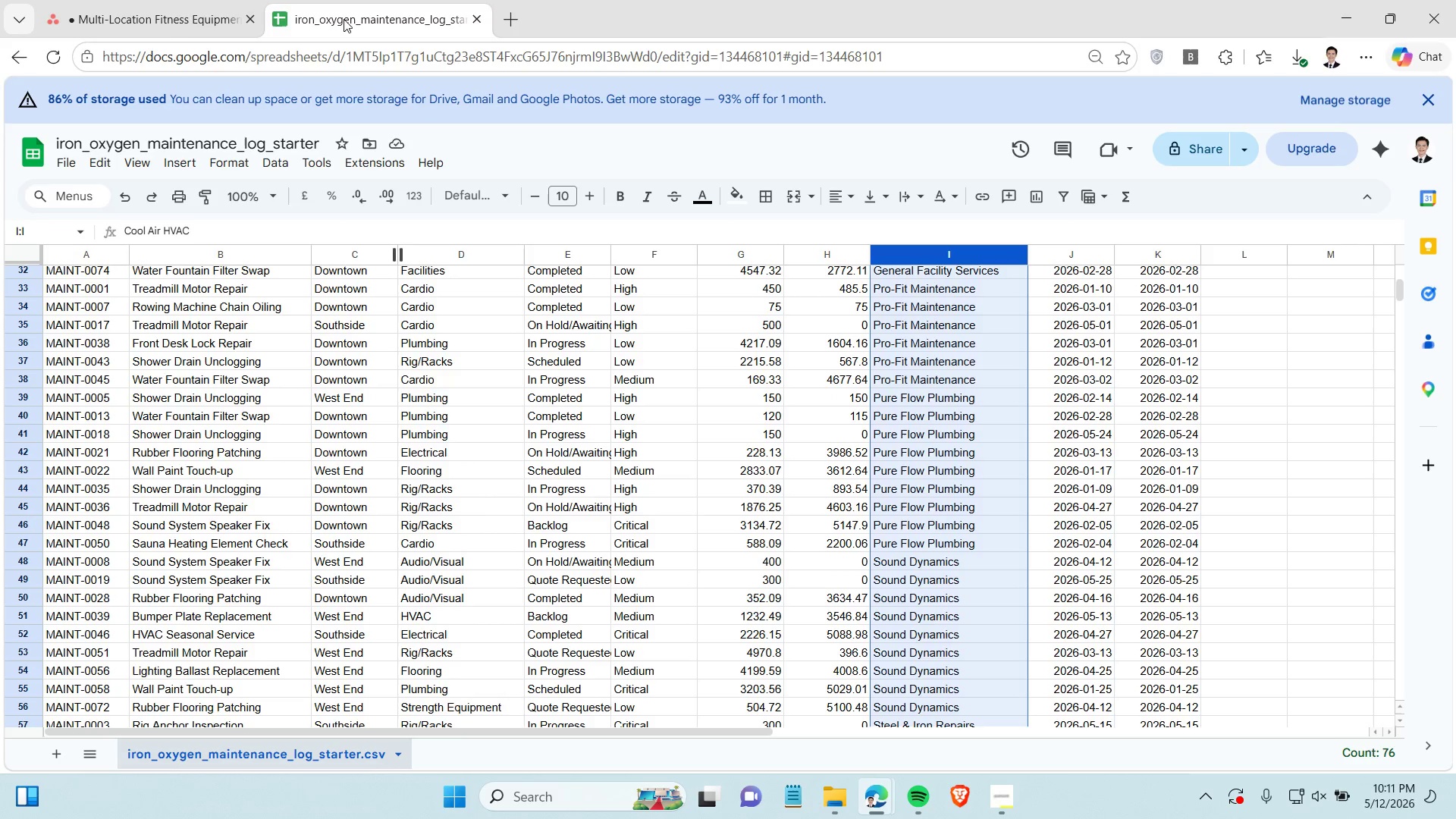 
left_click([152, 24])
 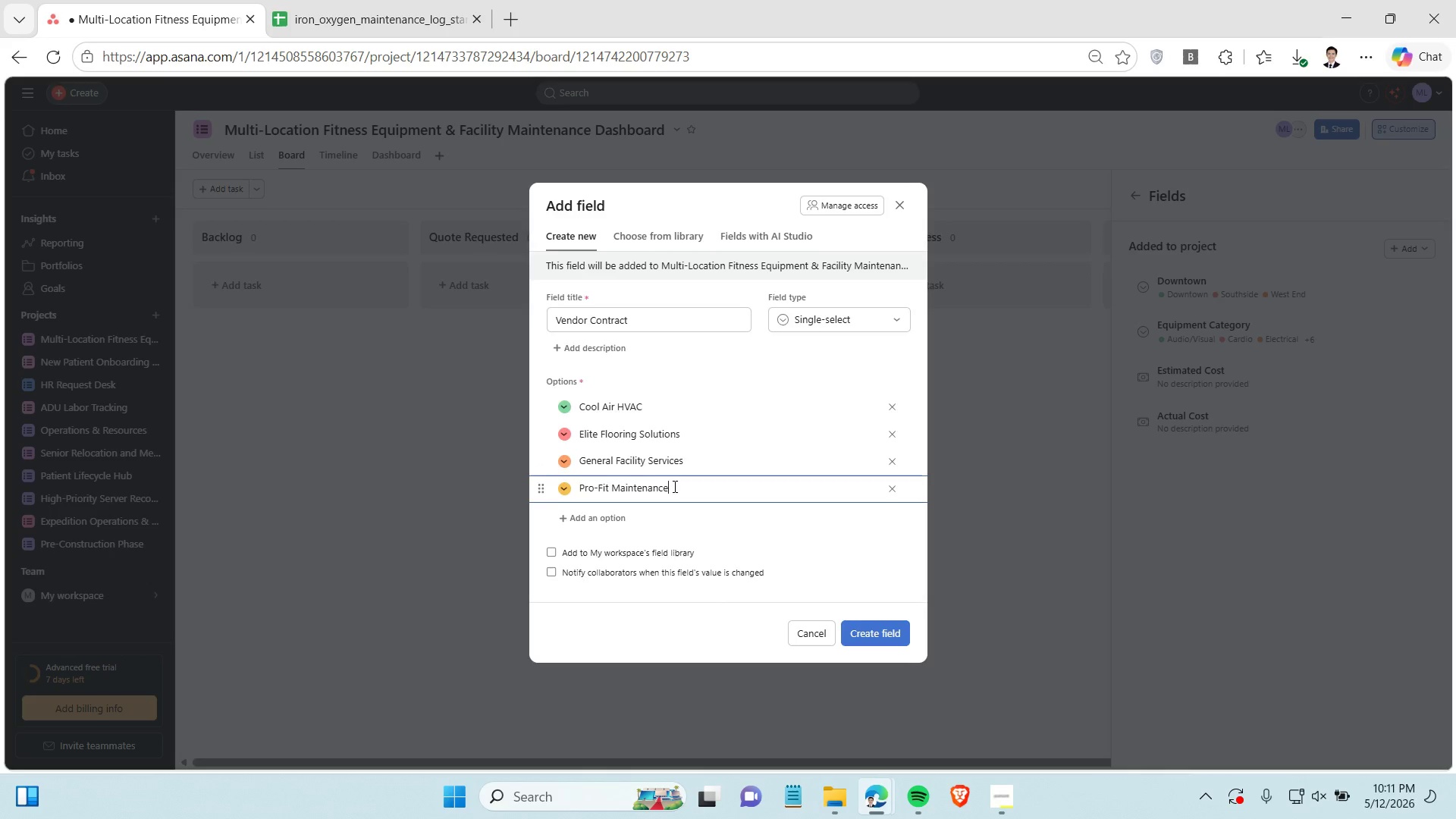 
key(Enter)
 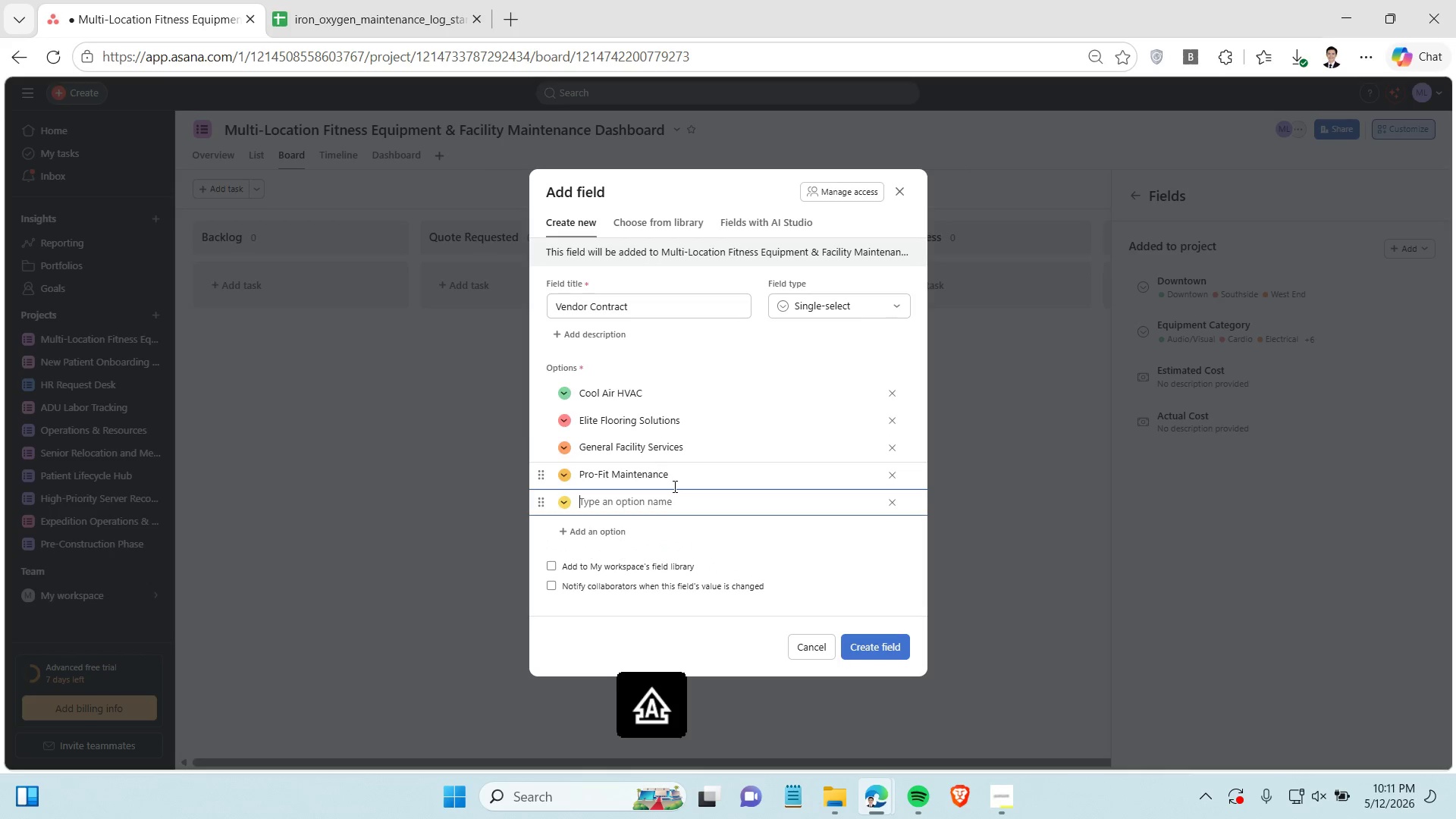 
type(Pure Flow Plumbing)
 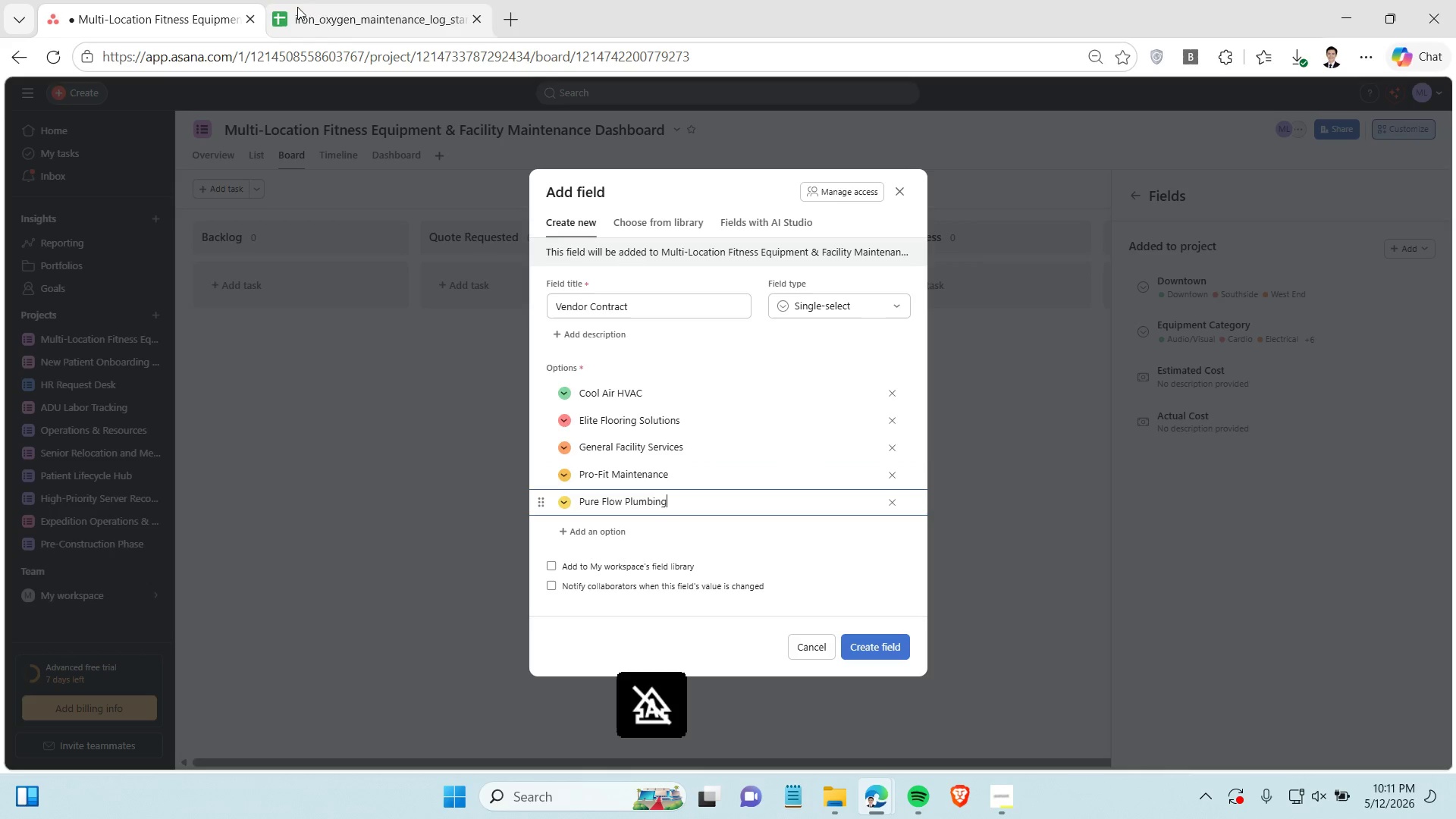 
left_click([315, 4])
 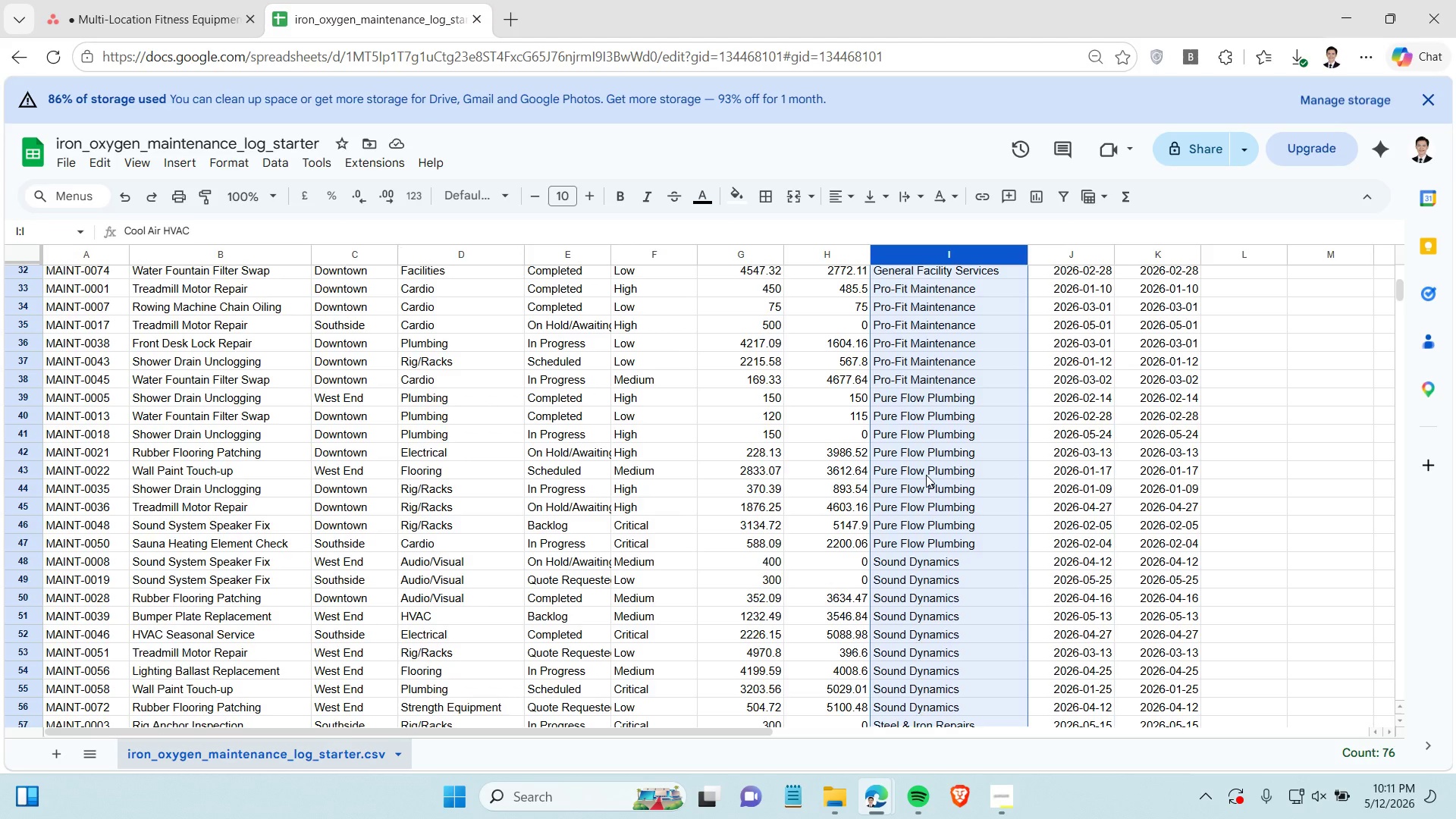 
scroll: coordinate [926, 475], scroll_direction: down, amount: 2.0
 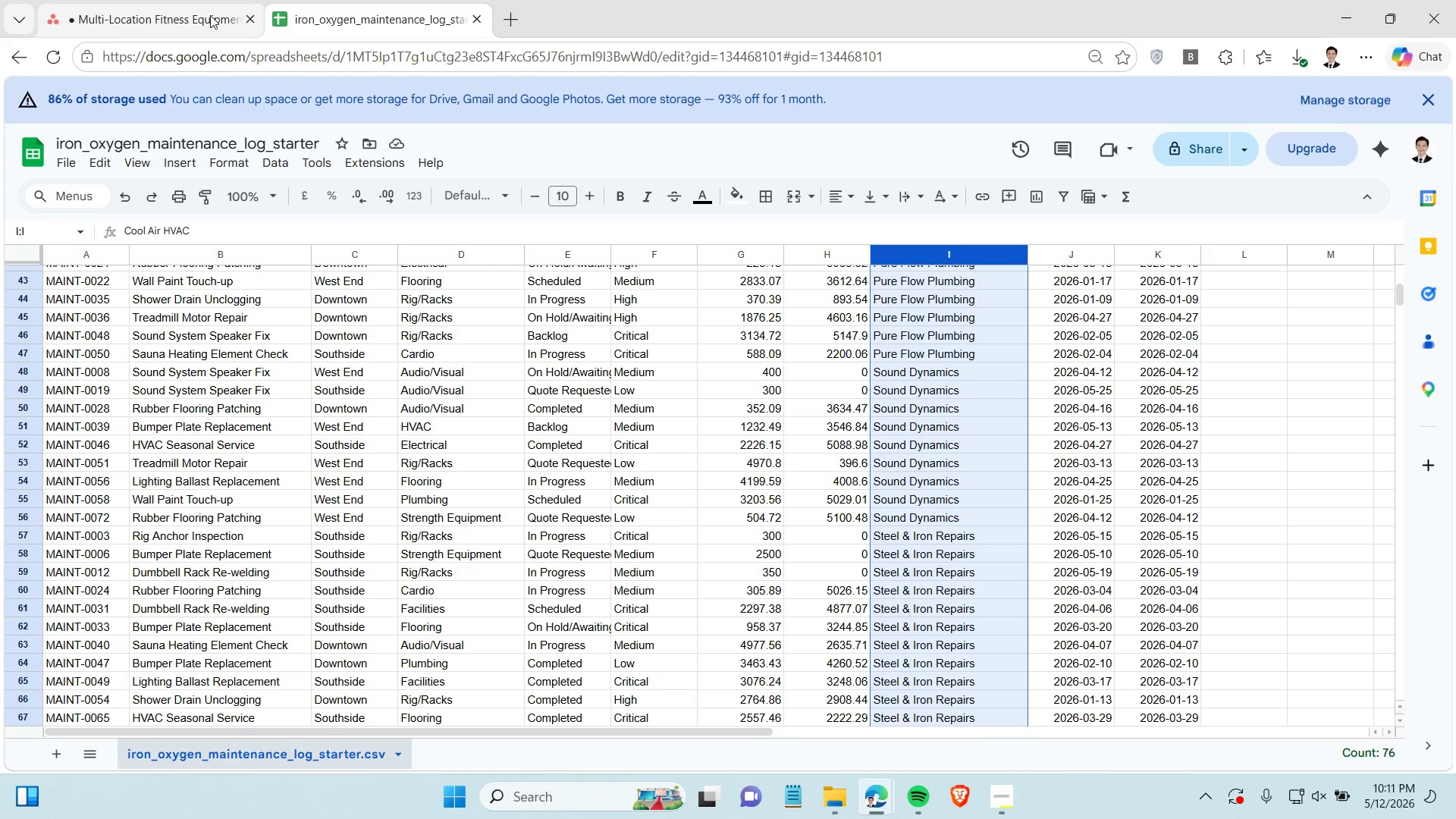 
left_click([210, 15])
 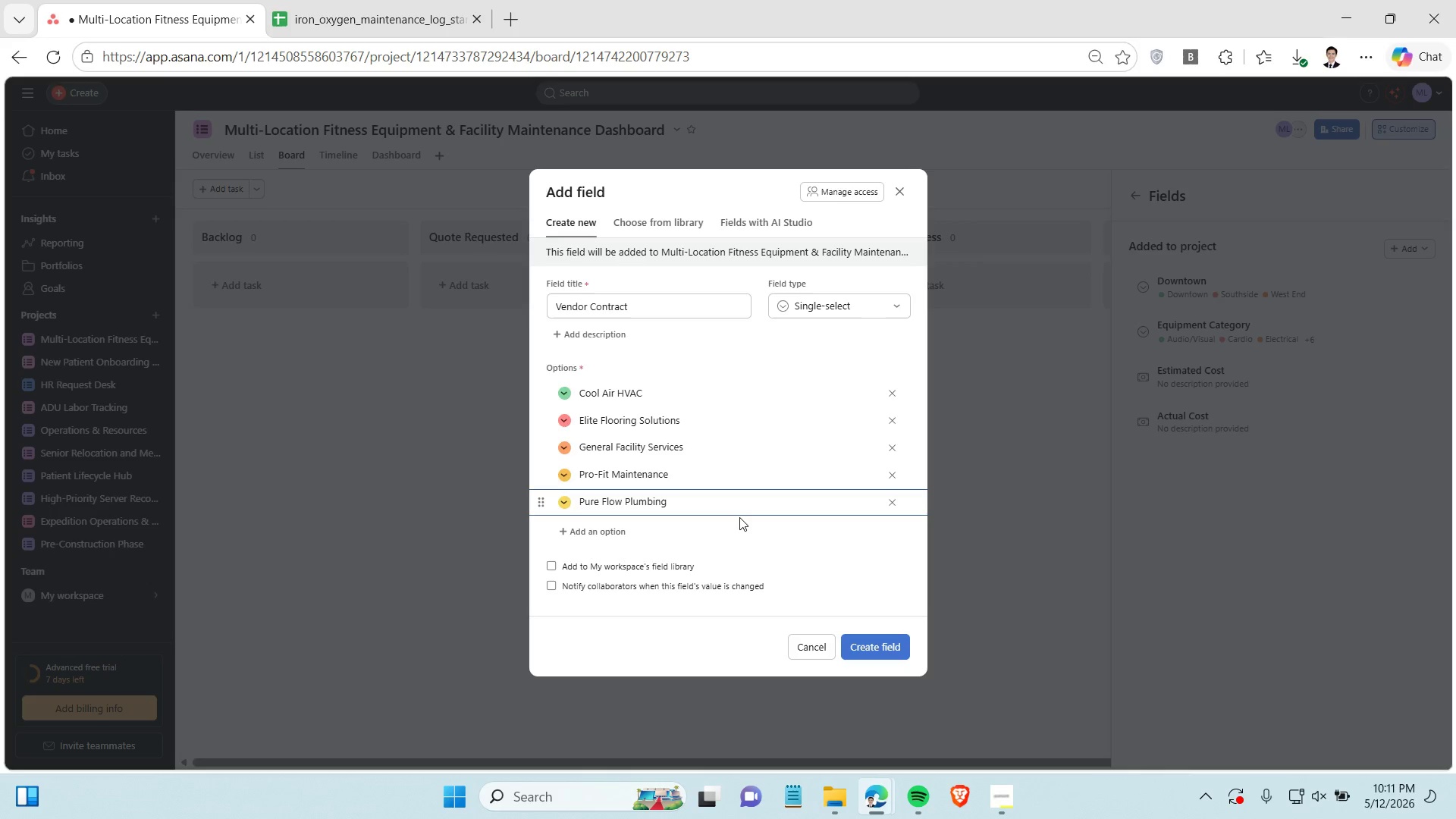 
key(Enter)
 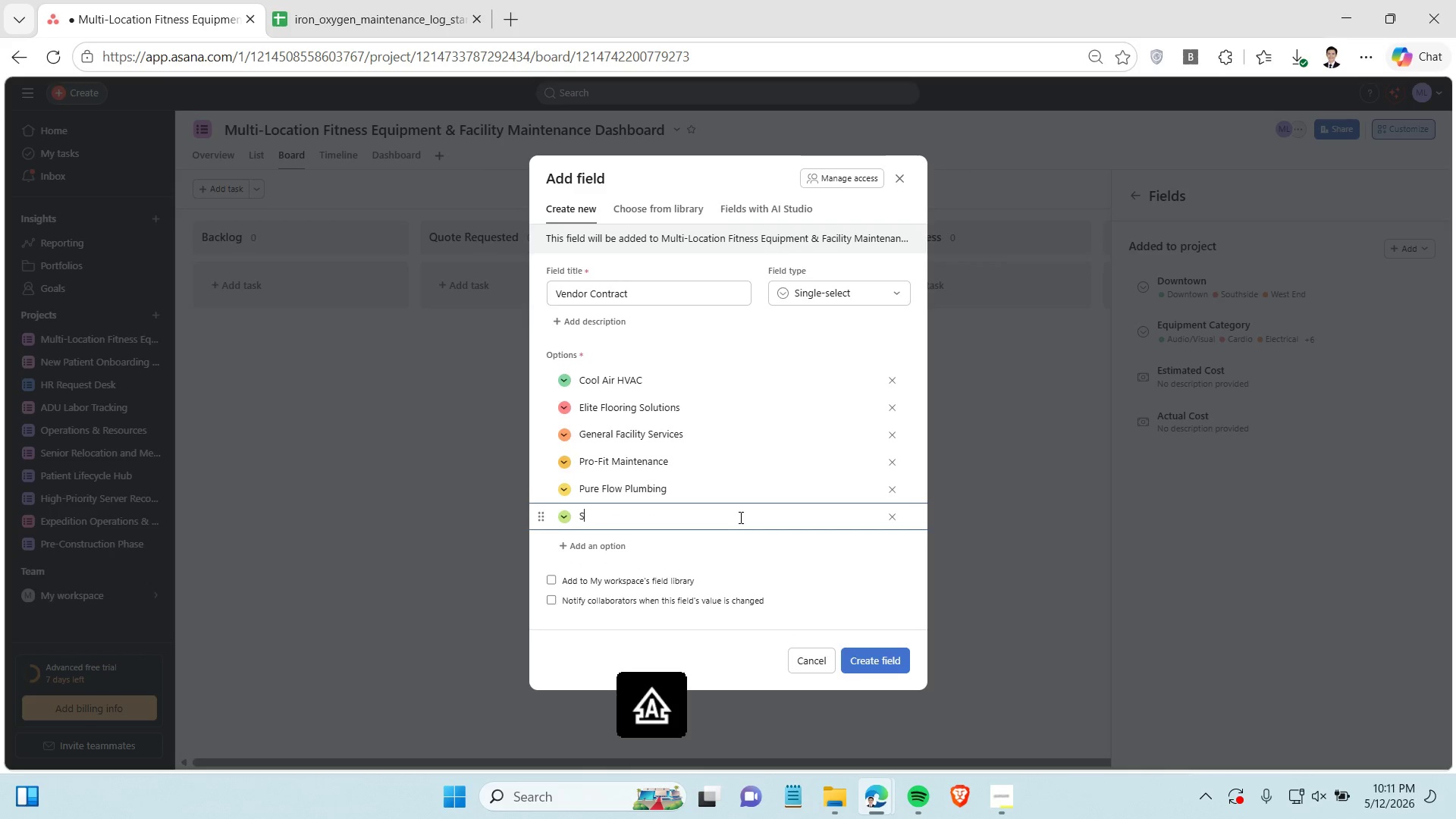 
type(Sound Dynamics)
 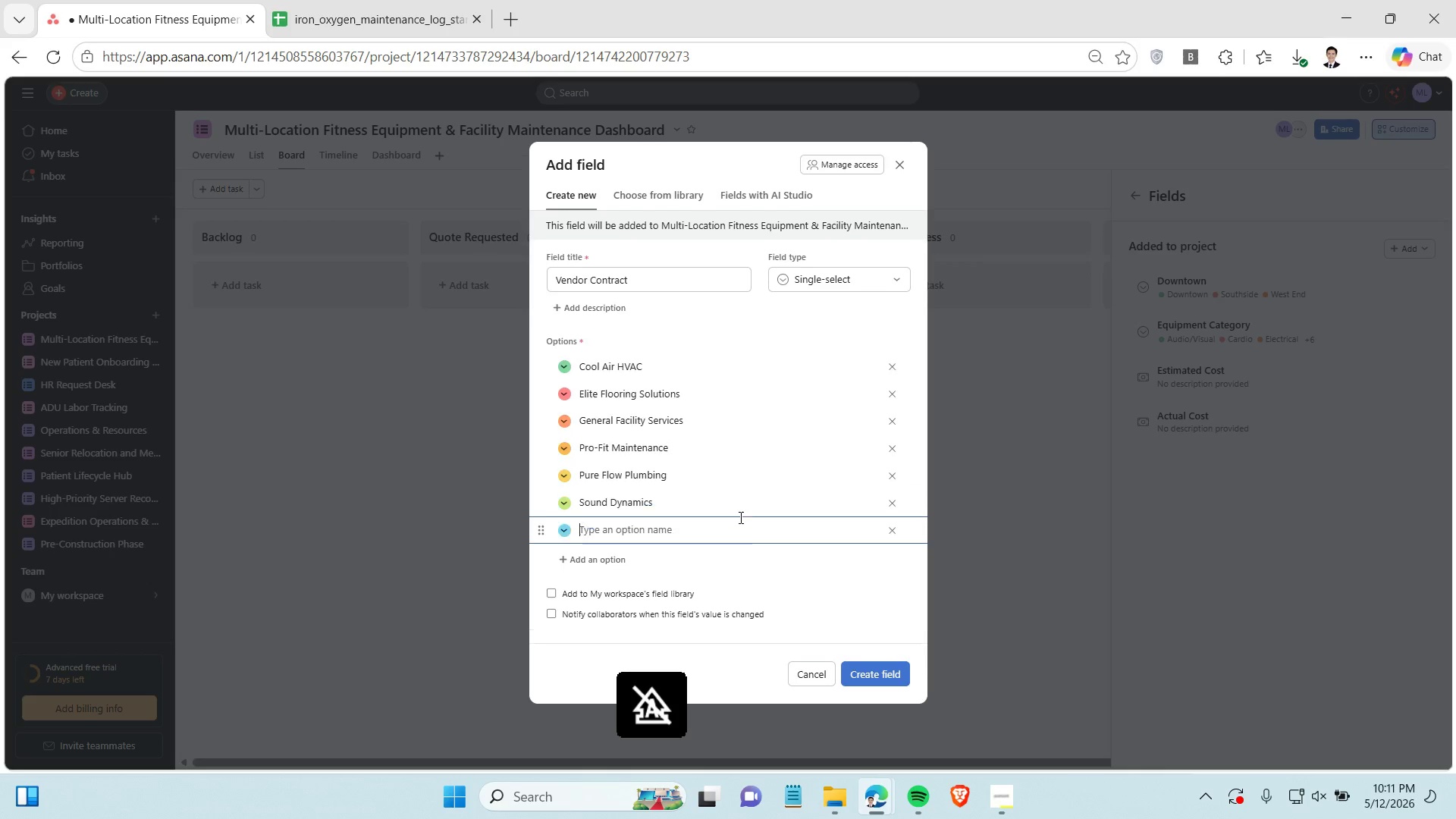 
key(Enter)
 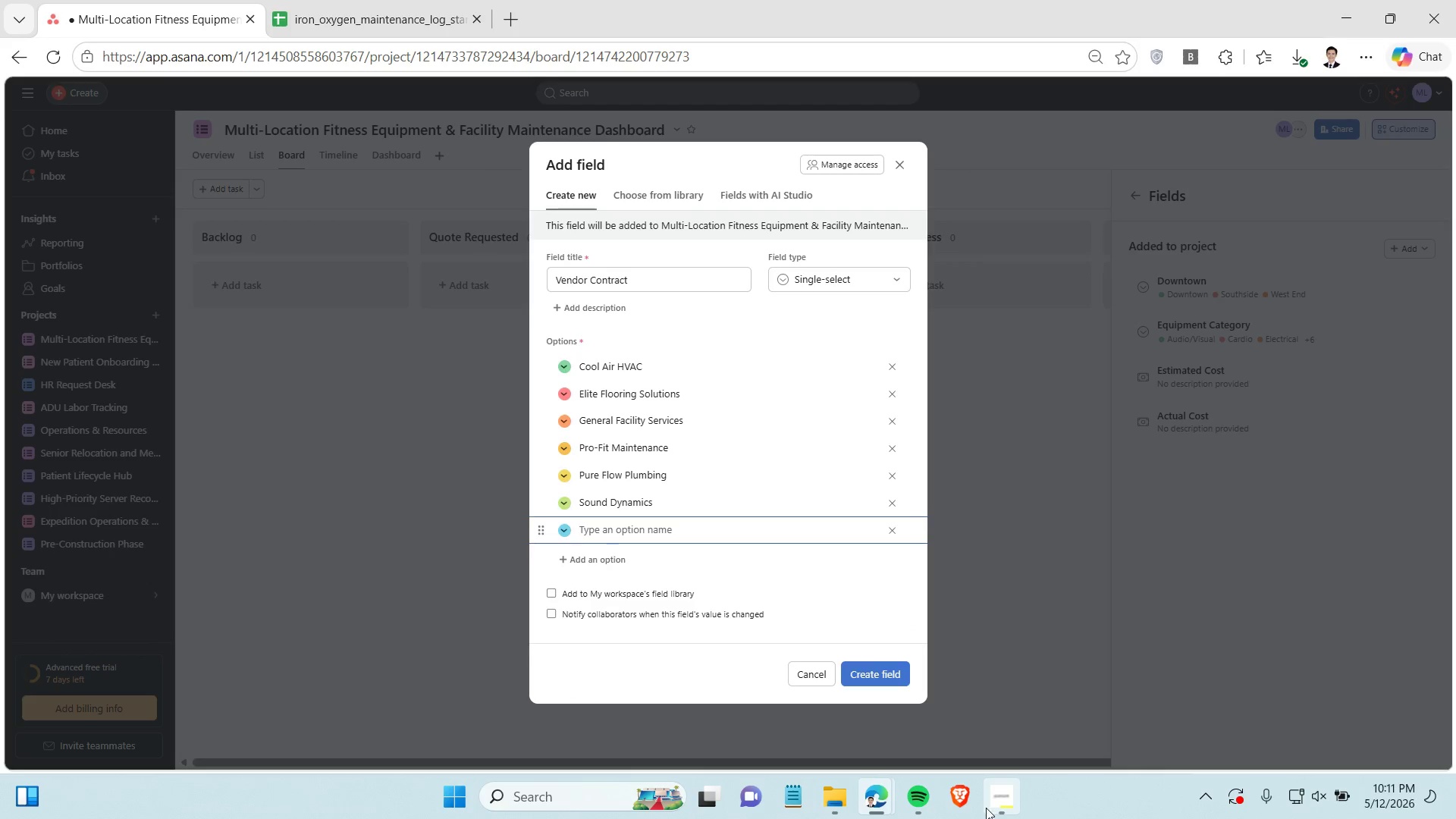 
left_click([986, 808])